 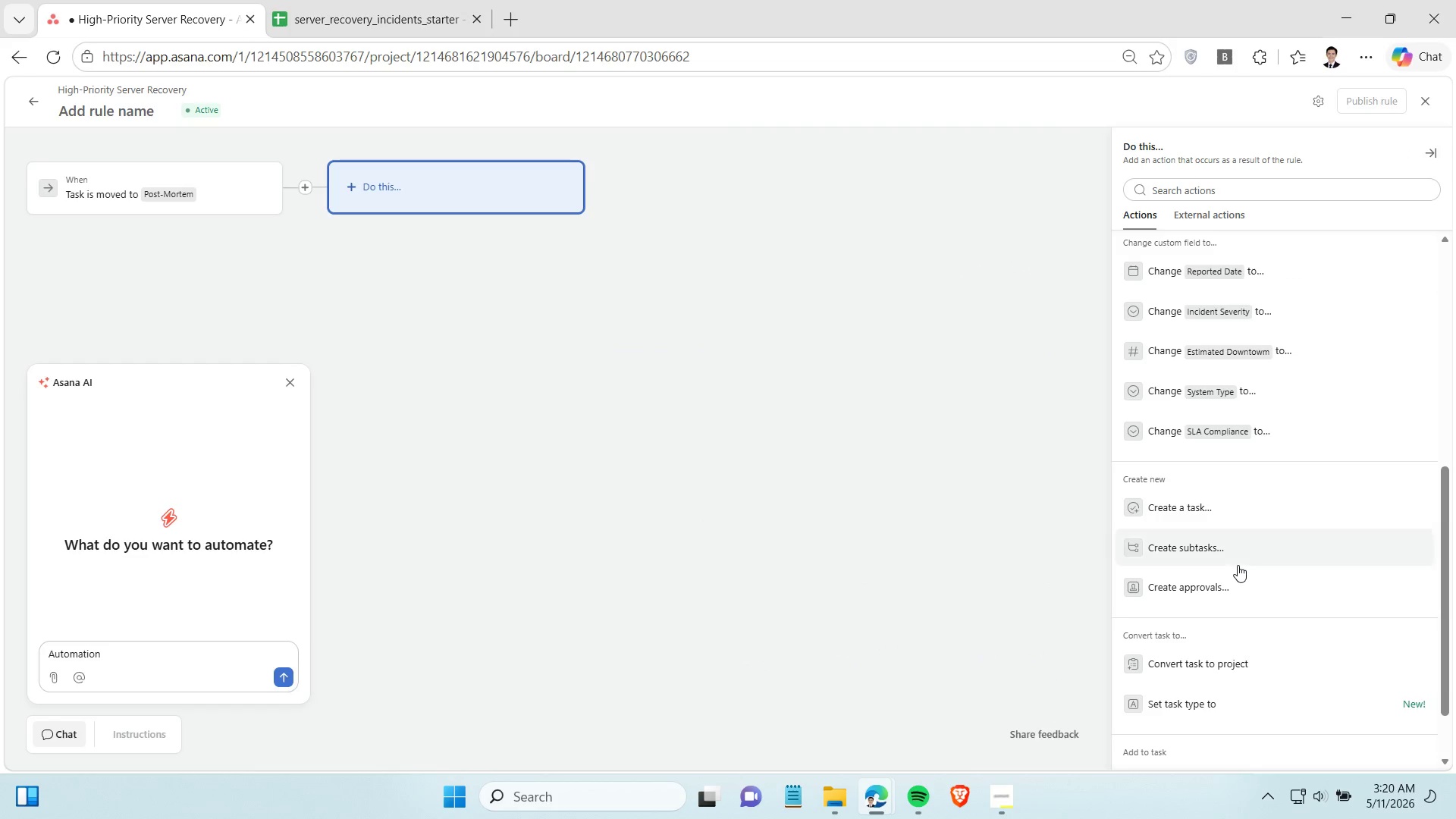 
scroll: coordinate [1230, 564], scroll_direction: down, amount: 4.0
 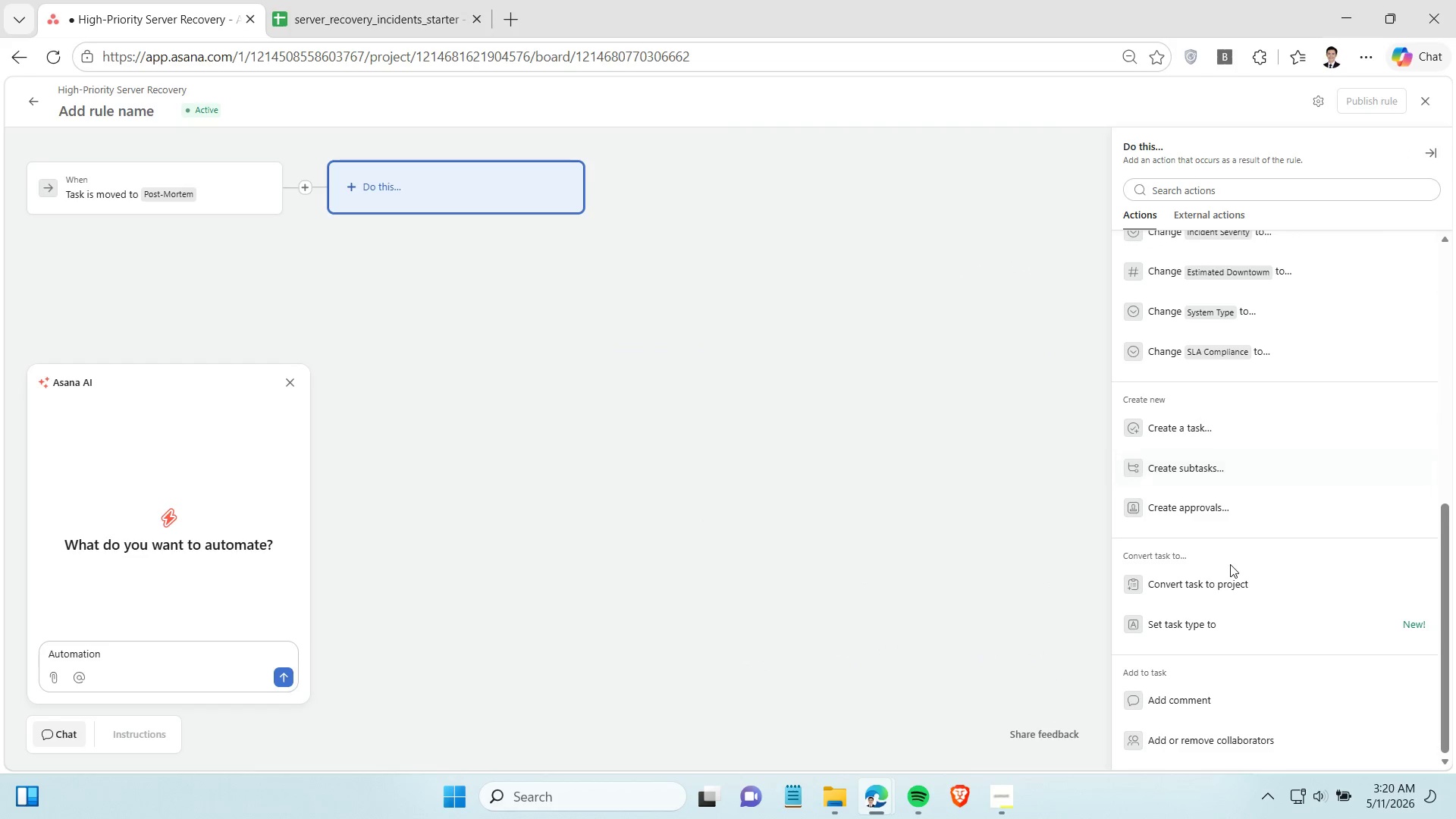 
scroll: coordinate [1226, 557], scroll_direction: up, amount: 2.0
 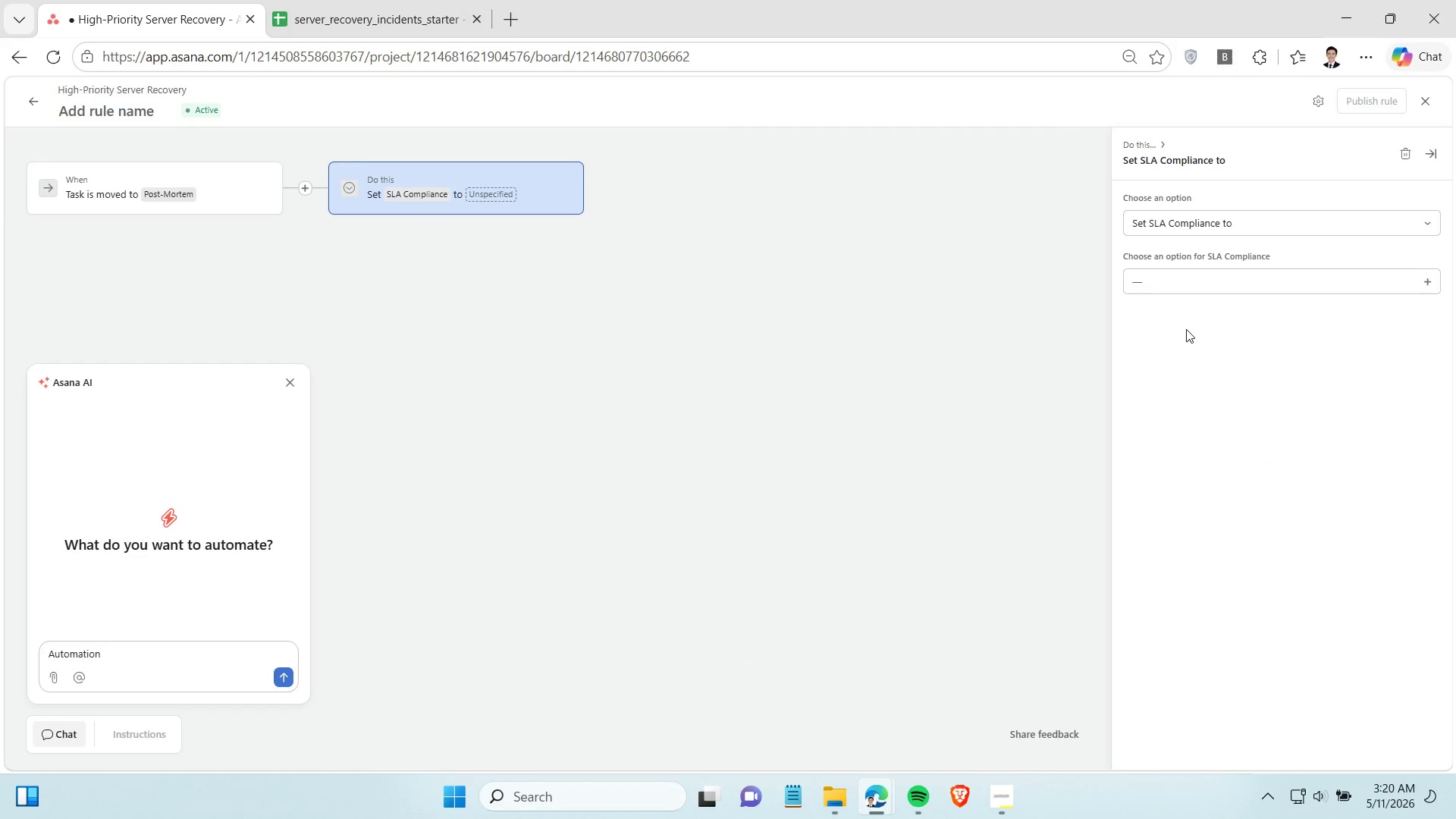 
left_click([1194, 274])
 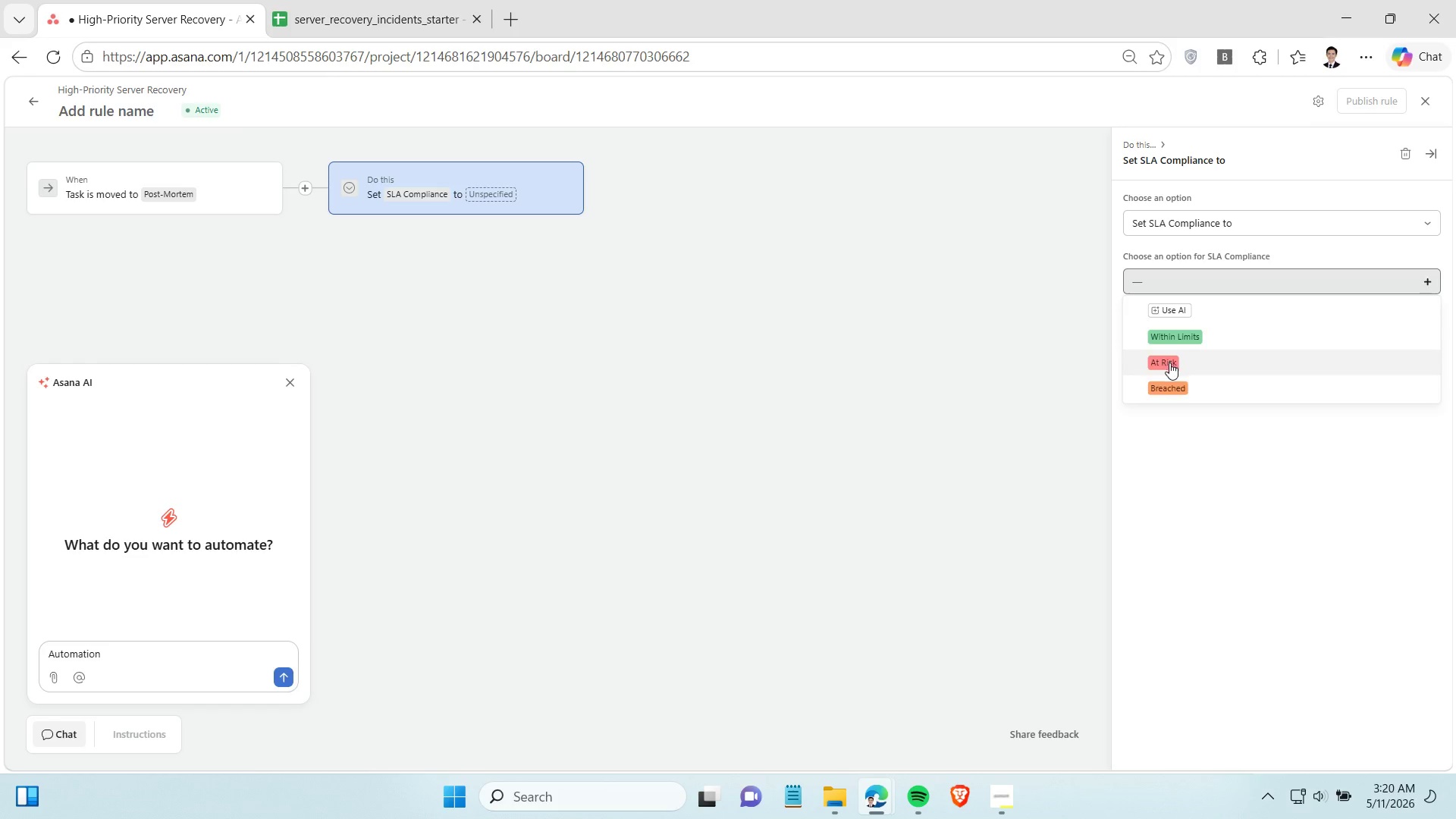 
left_click([1169, 362])
 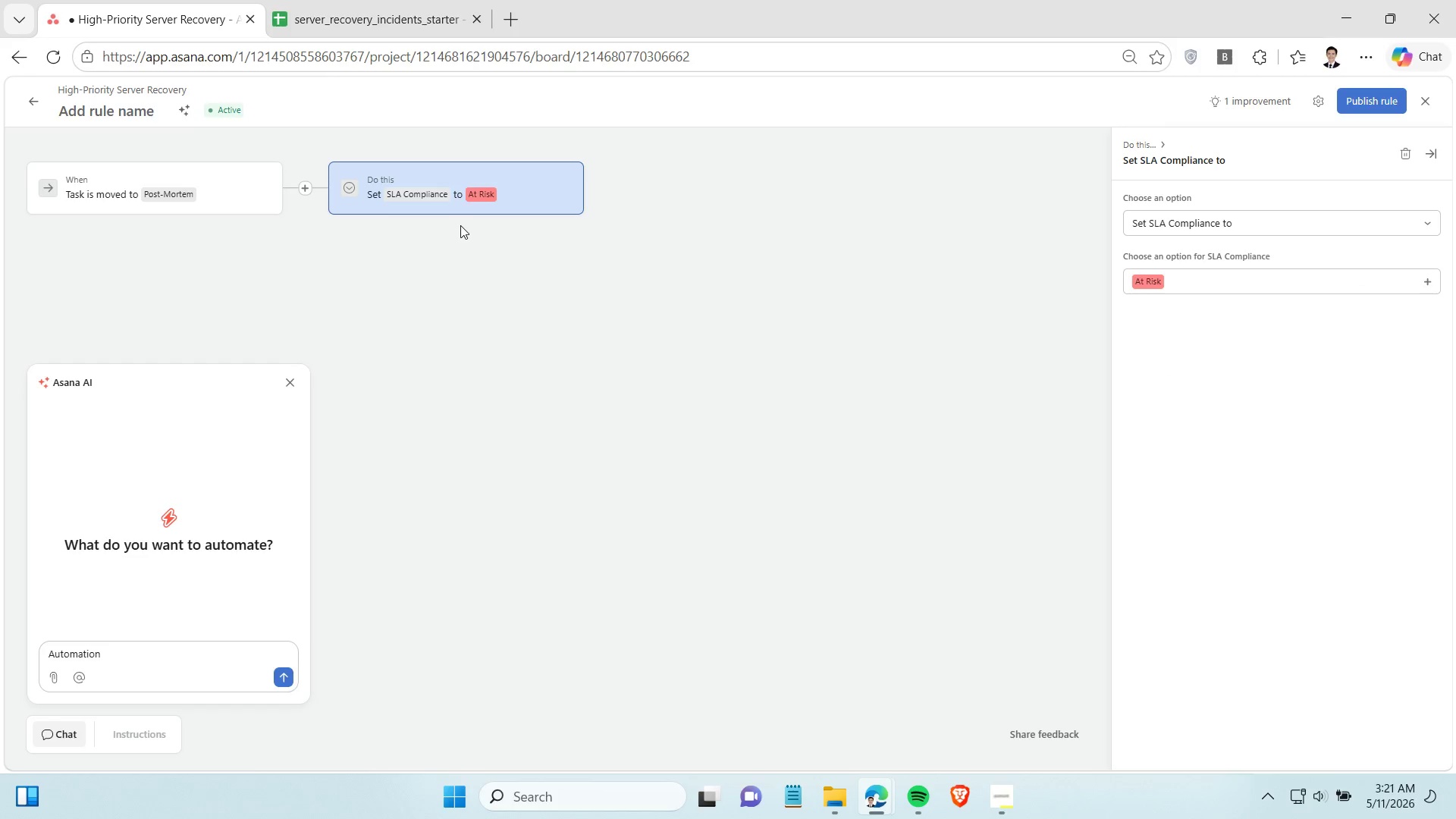 
left_click([459, 215])
 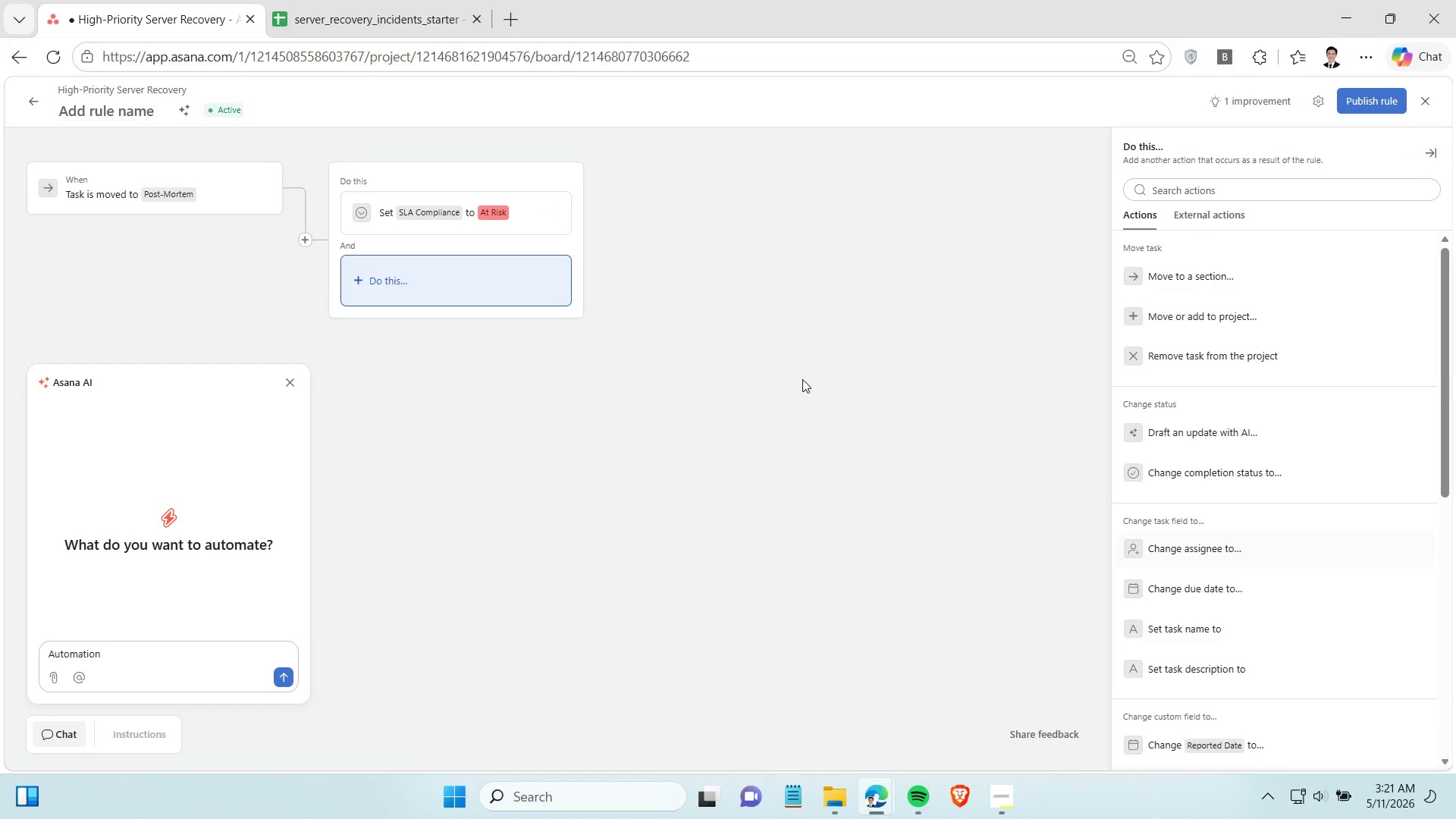 
scroll: coordinate [1265, 535], scroll_direction: down, amount: 7.0
 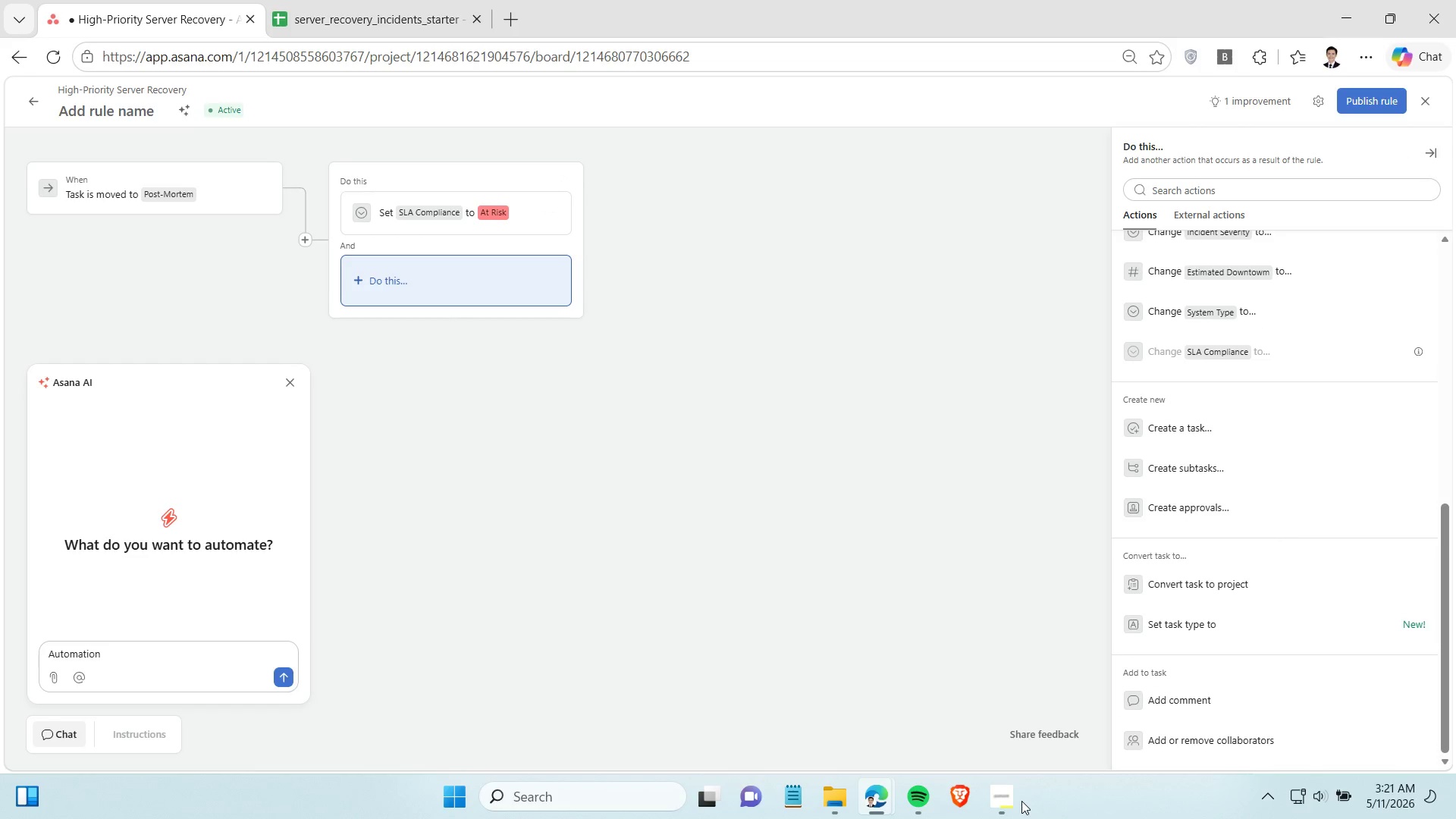 
left_click([1017, 802])